 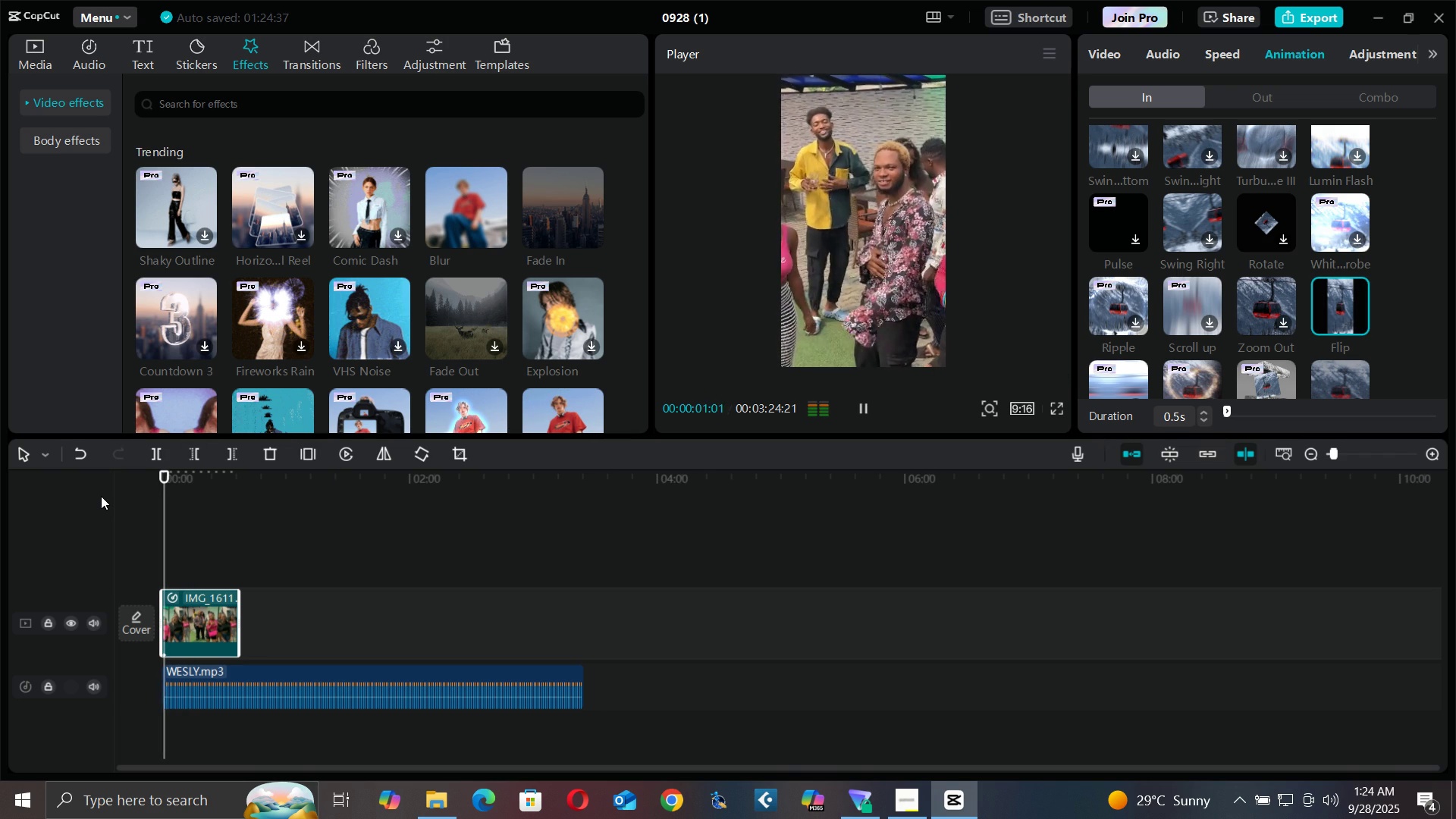 
key(Space)
 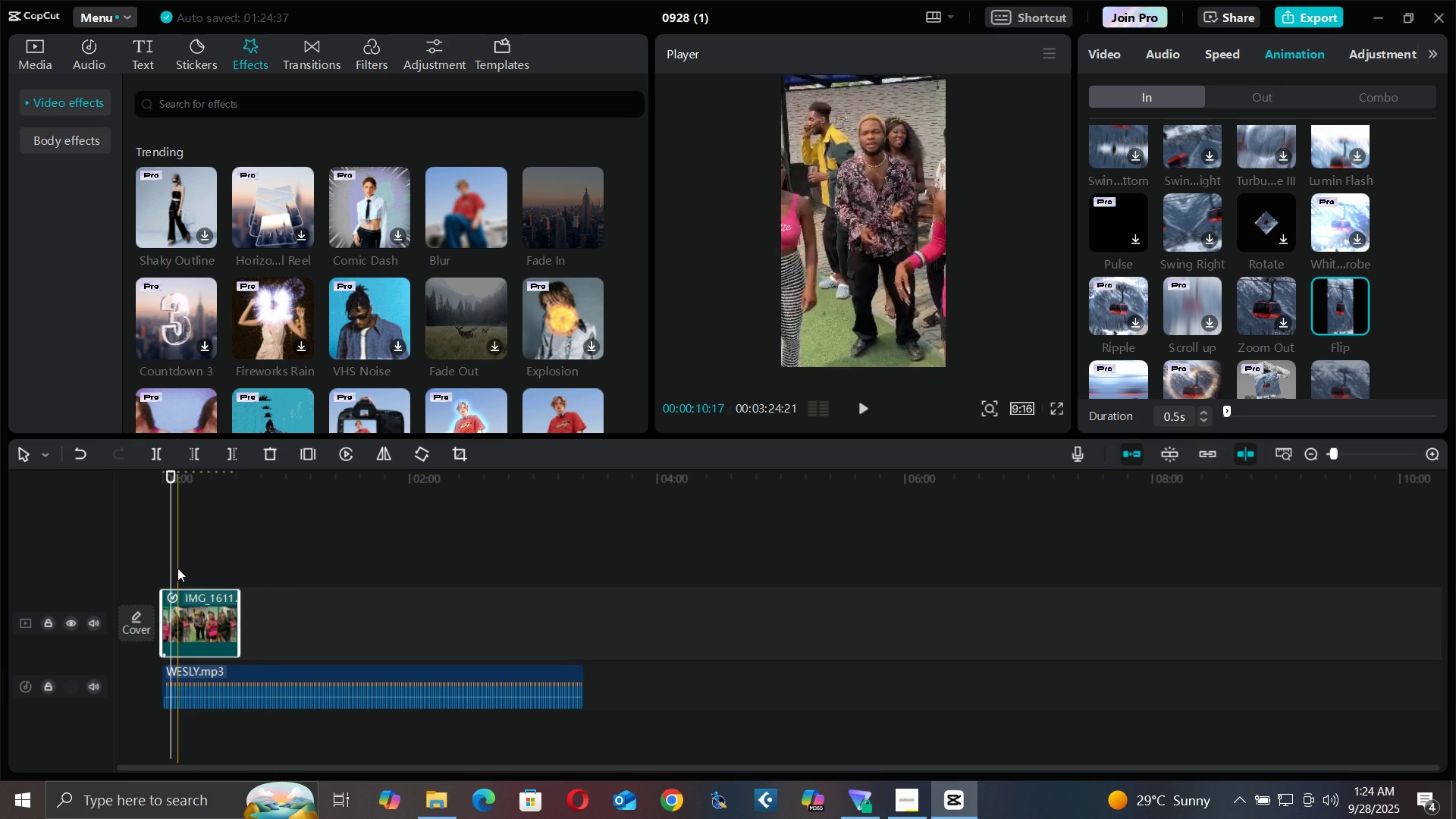 
key(Space)
 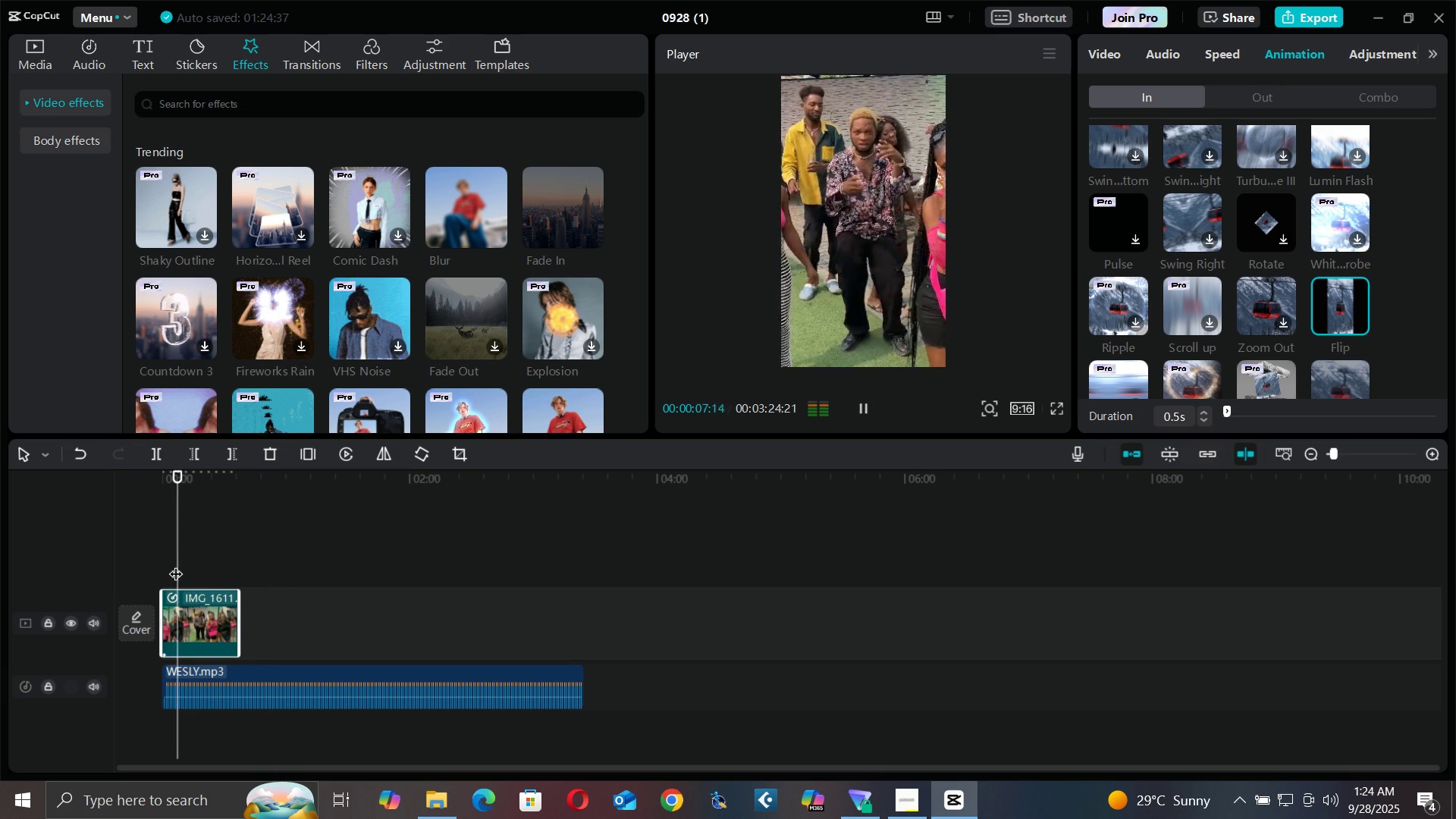 
key(Space)
 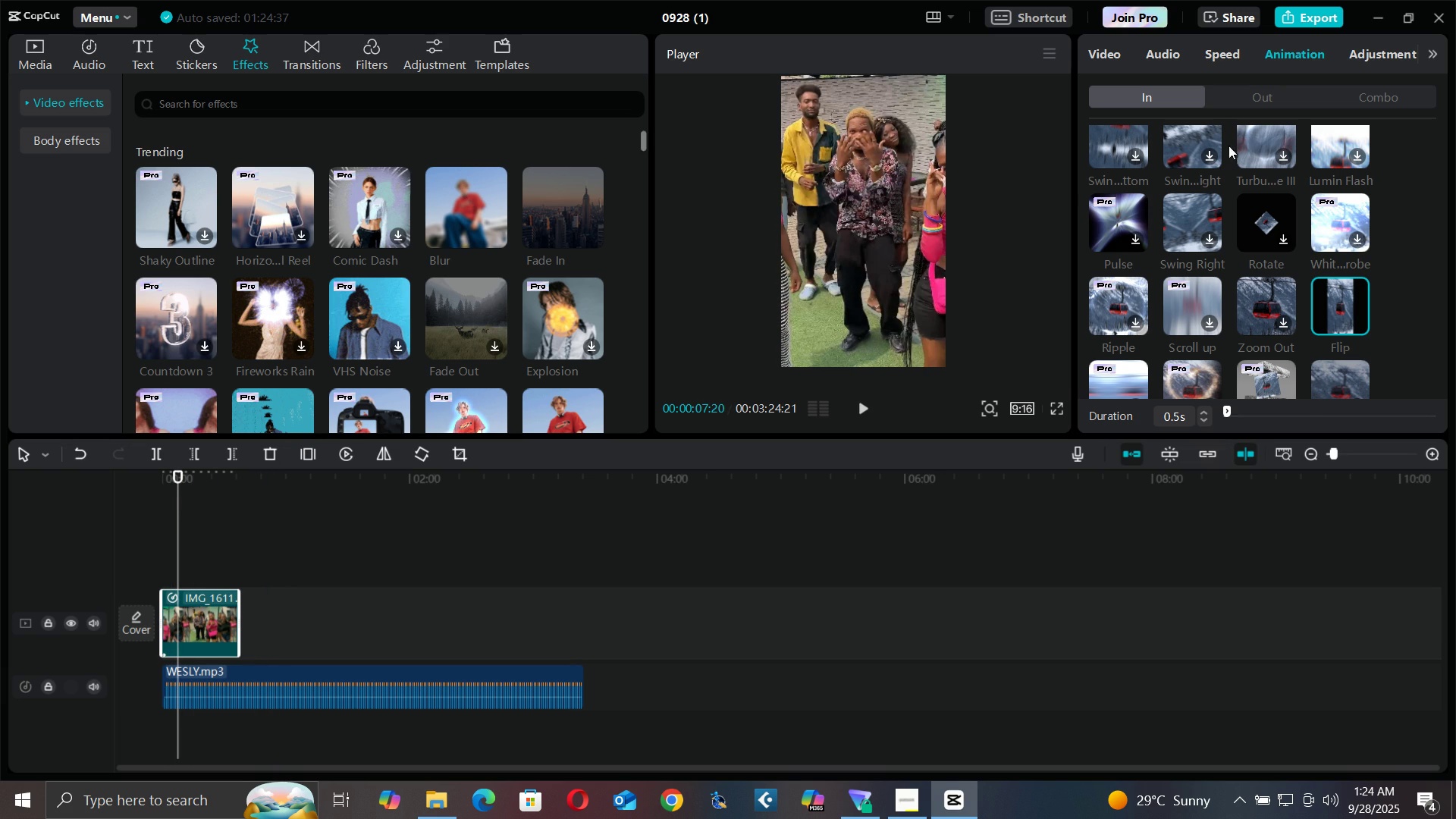 
left_click([1211, 55])
 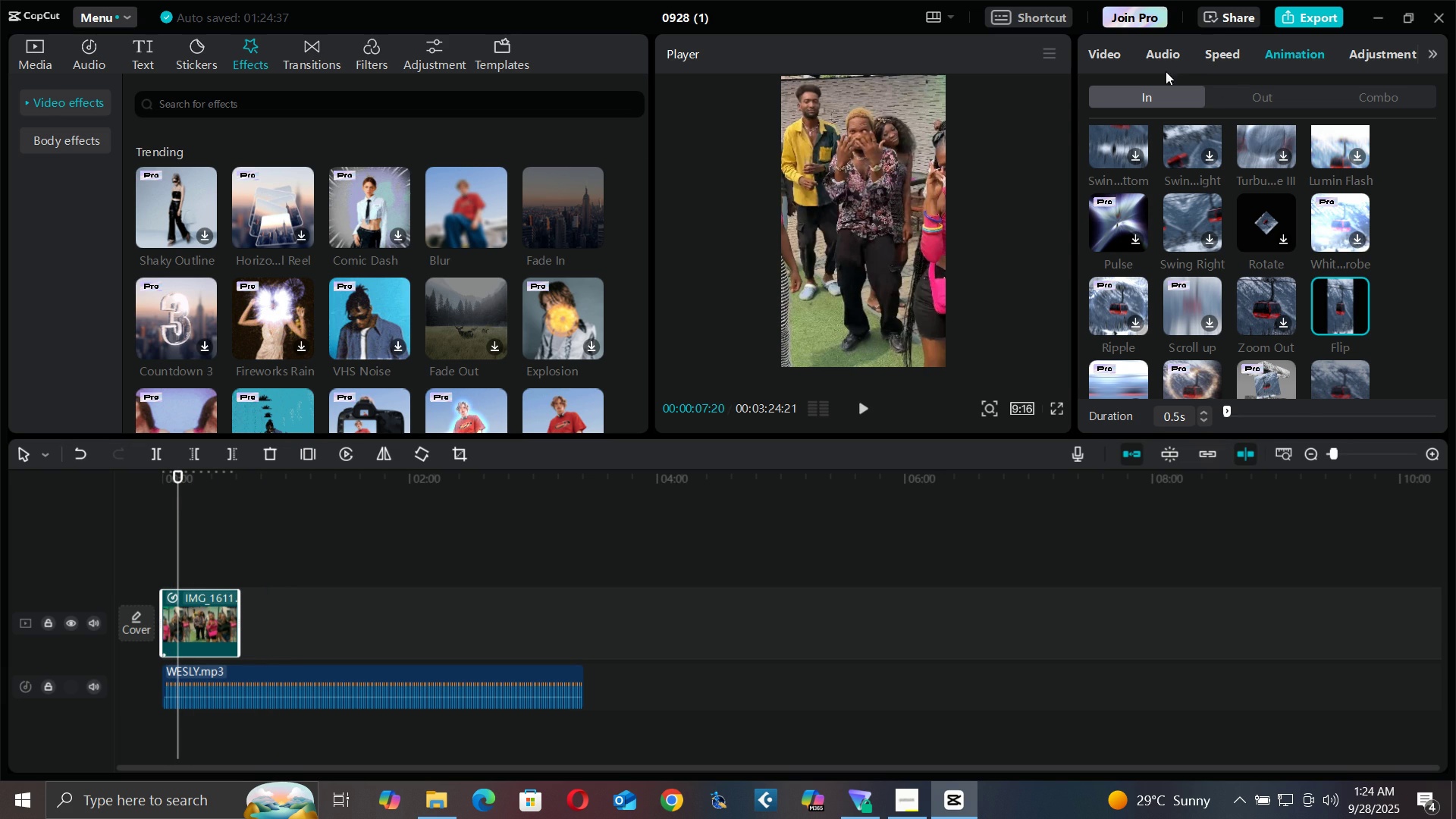 
left_click([1216, 49])
 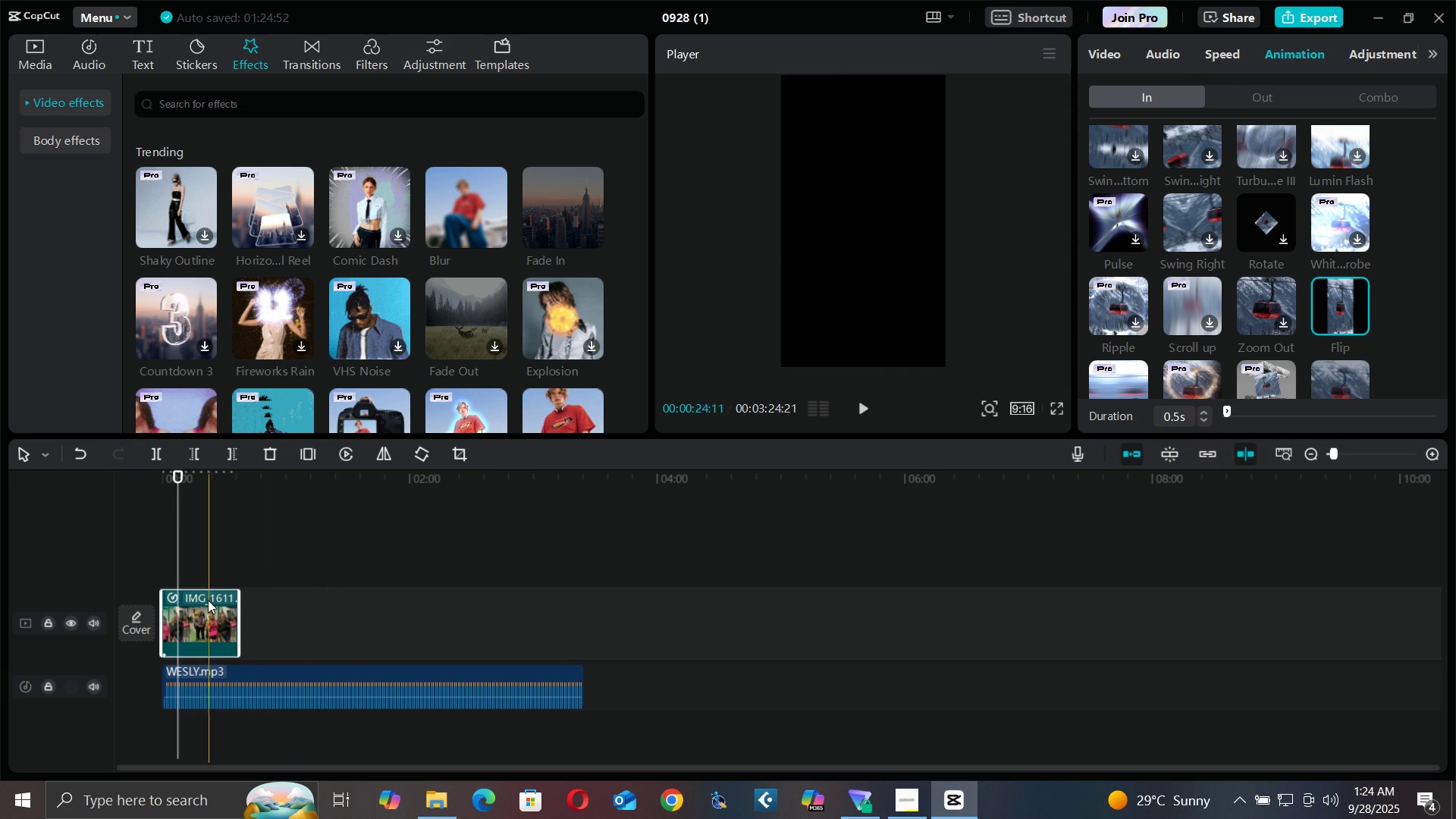 
left_click([196, 610])
 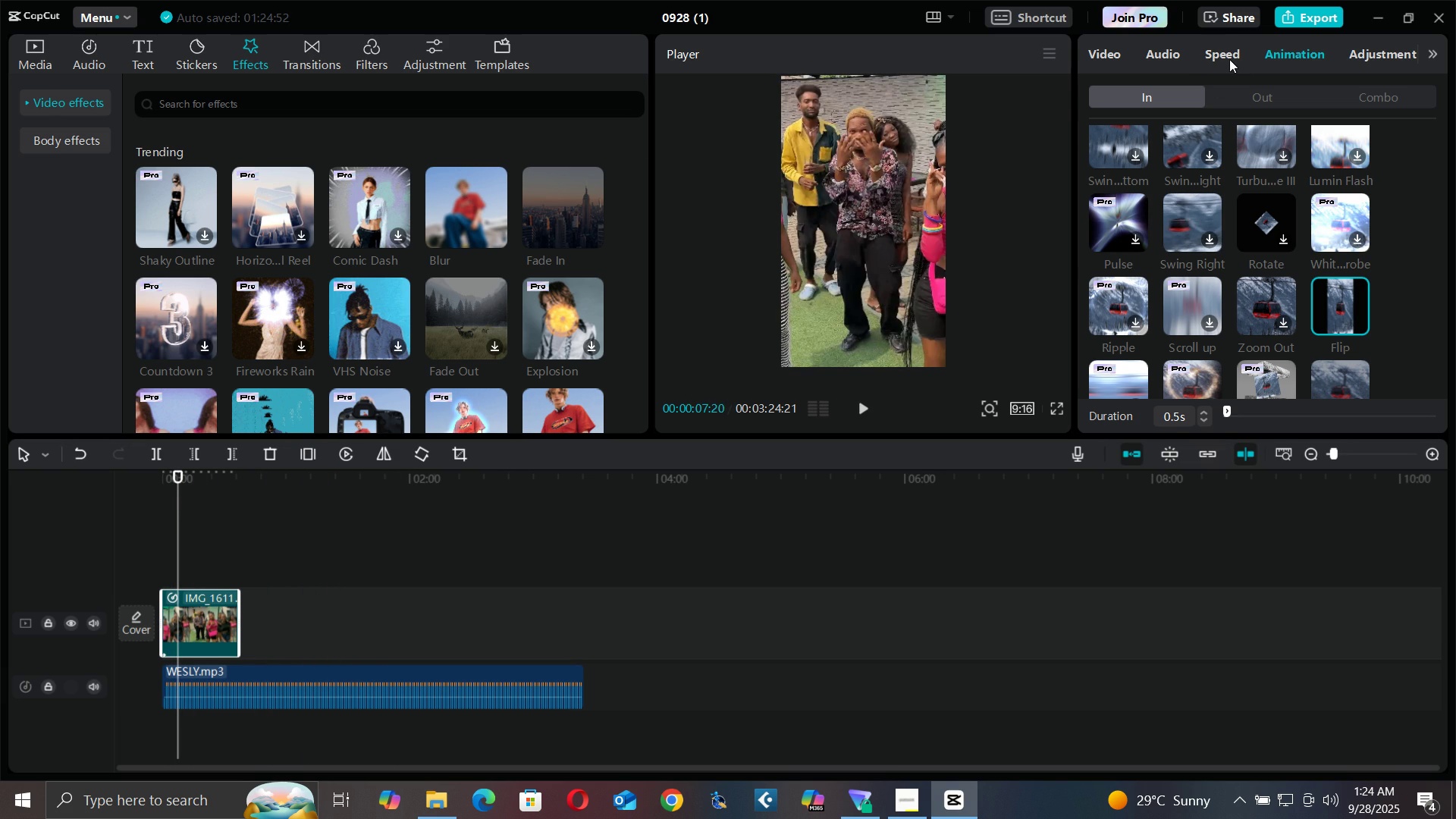 
left_click([1228, 59])
 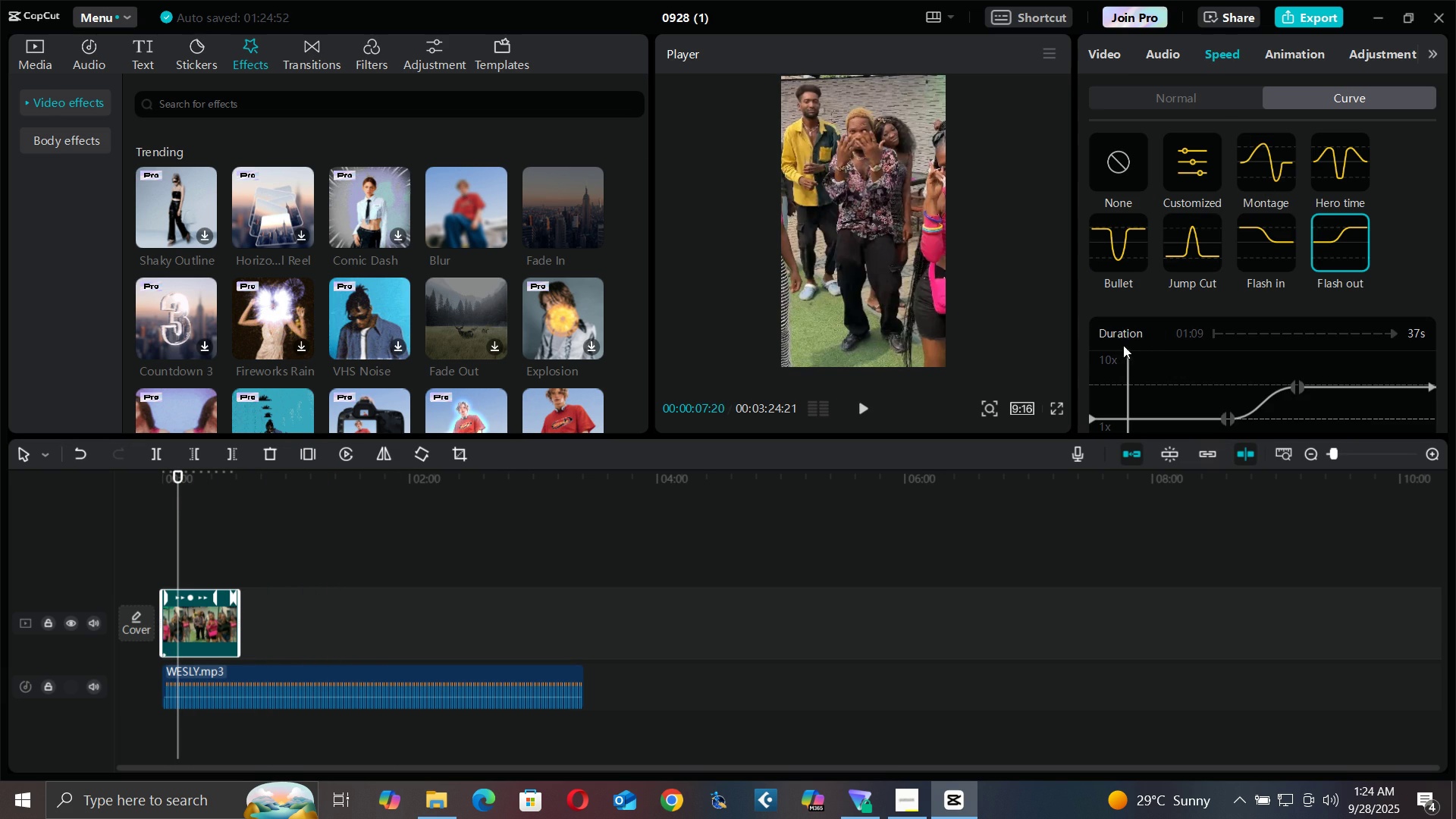 
key(Space)
 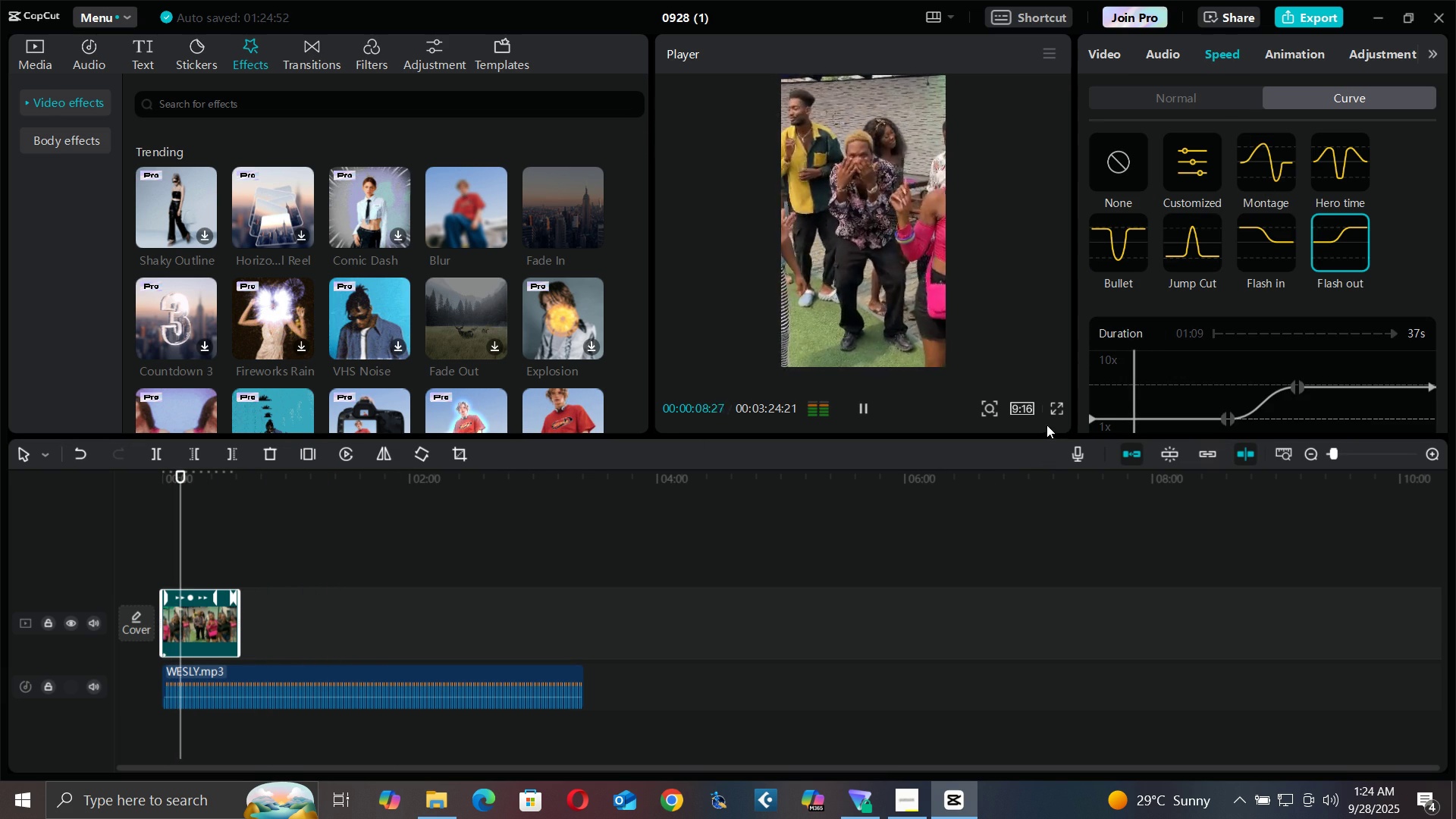 
key(Space)